 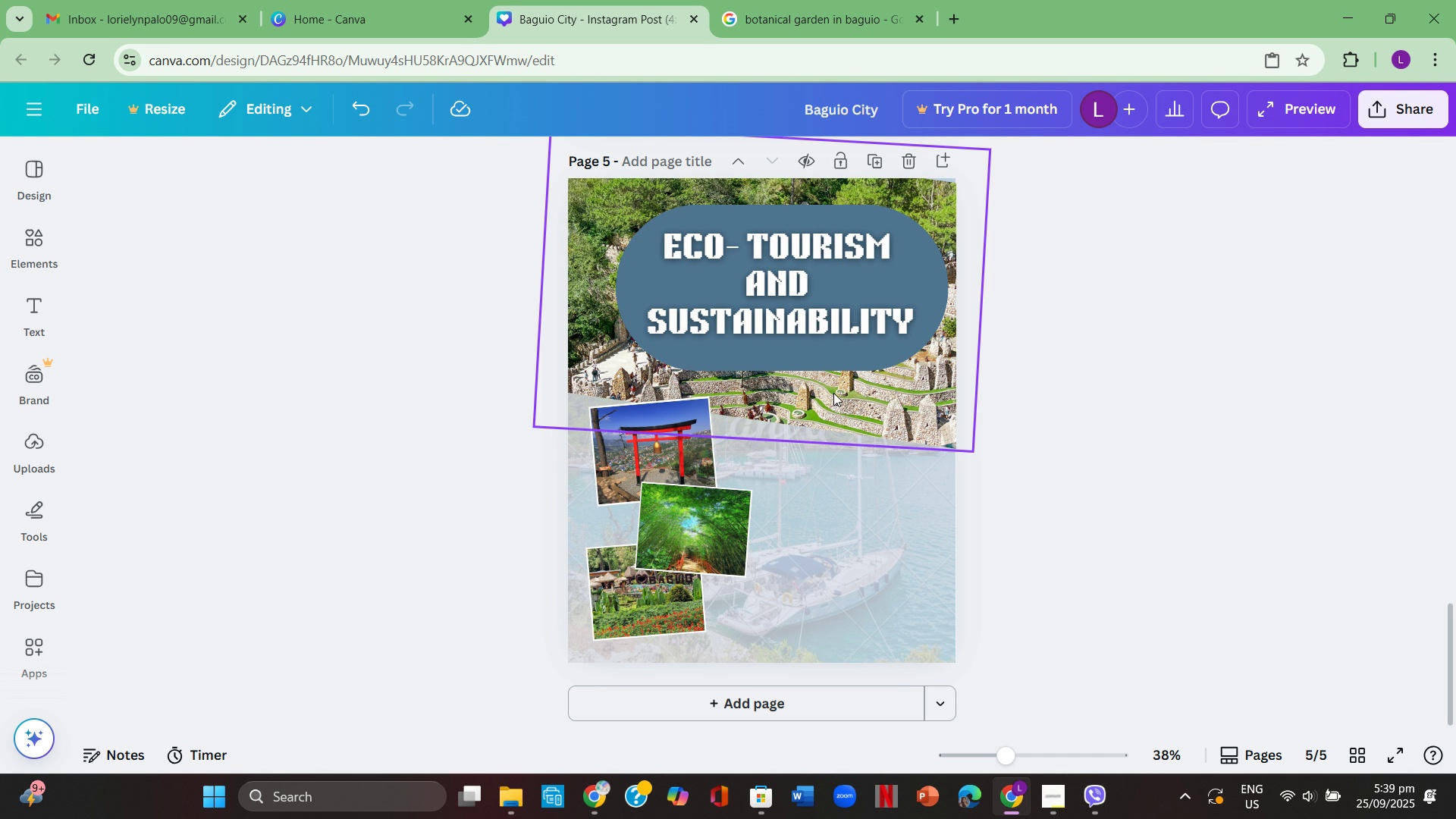 
left_click([1064, 406])
 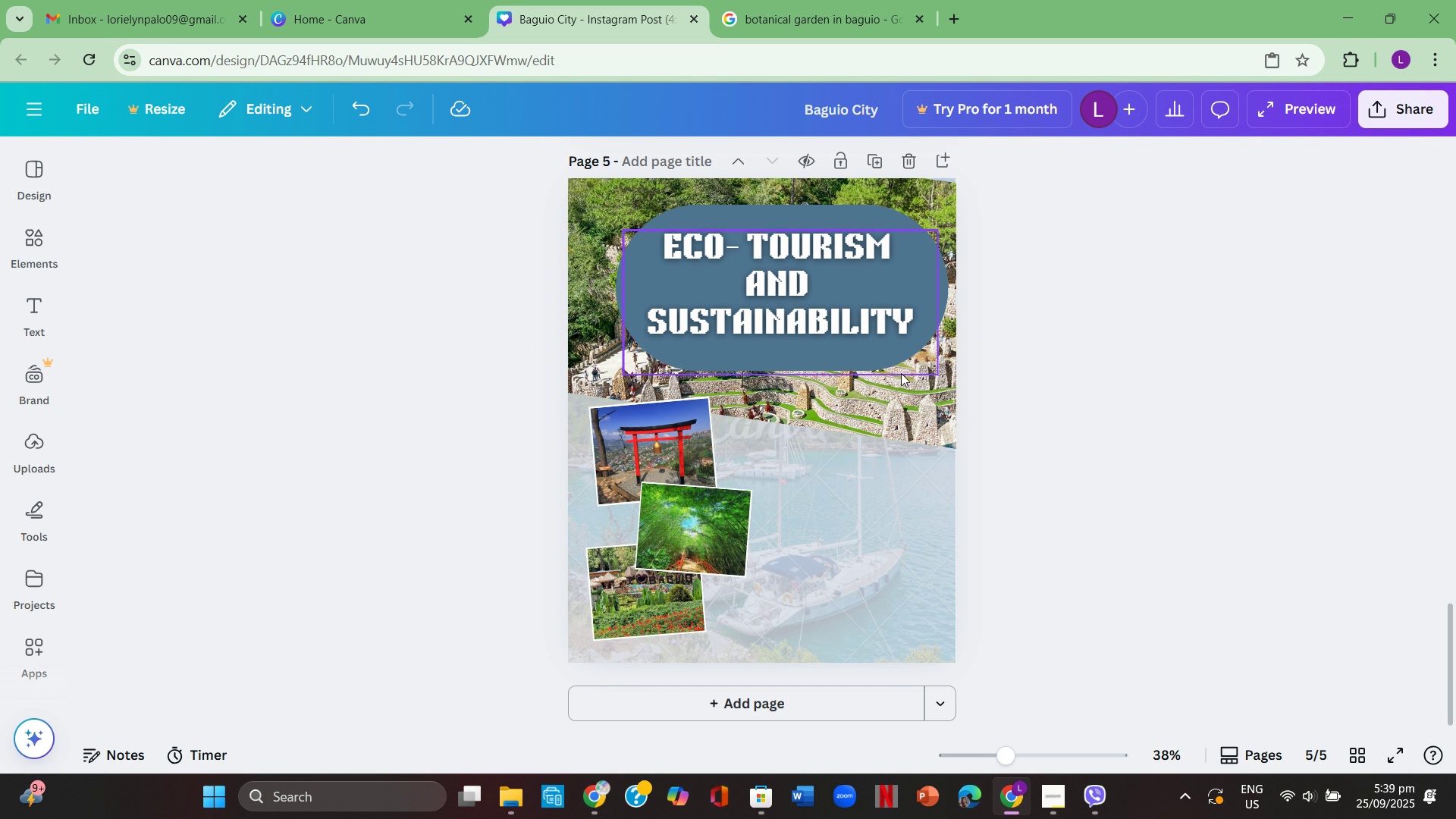 
wait(19.96)
 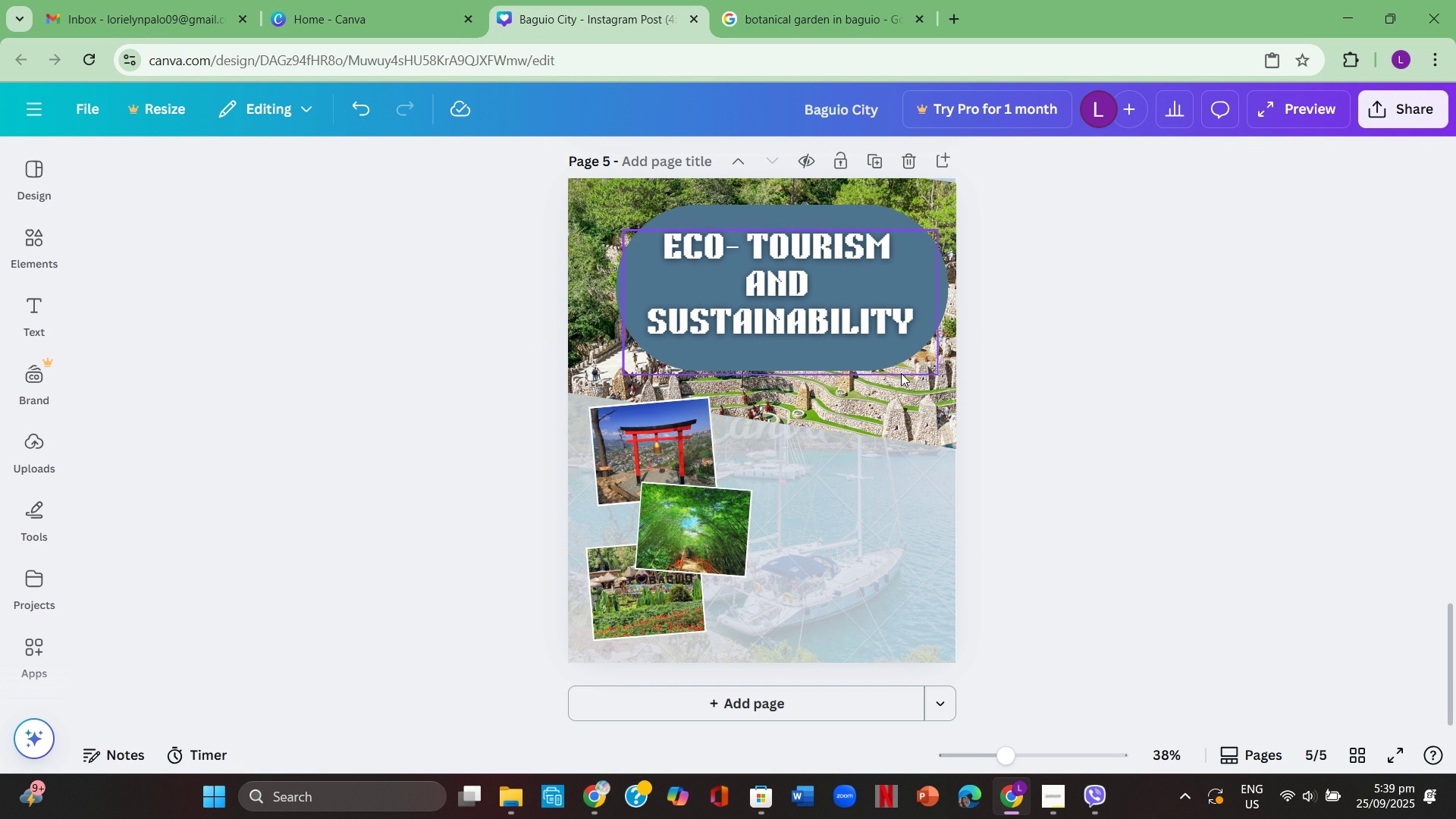 
scroll: coordinate [467, 355], scroll_direction: up, amount: 11.0
 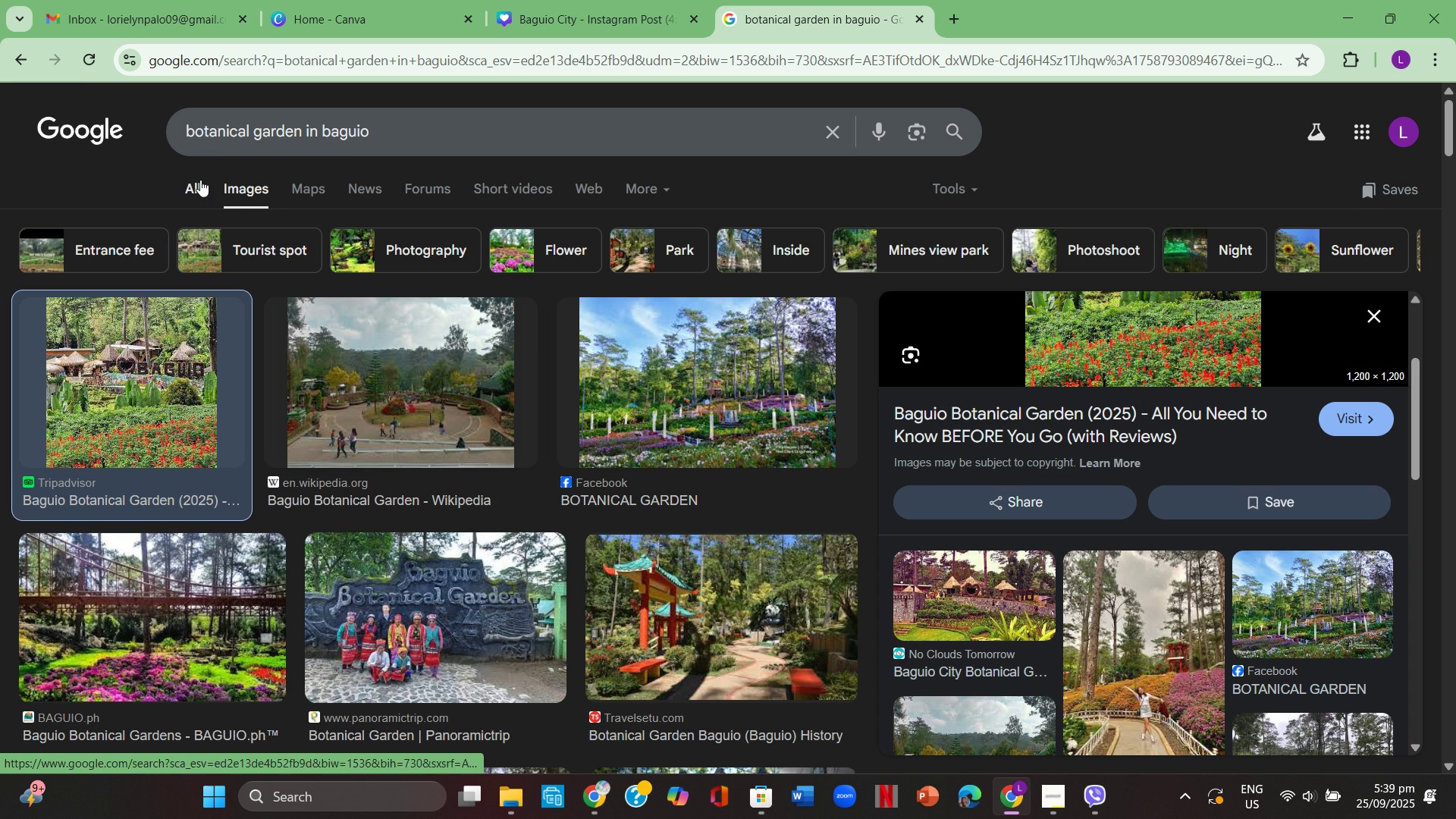 
left_click([200, 180])
 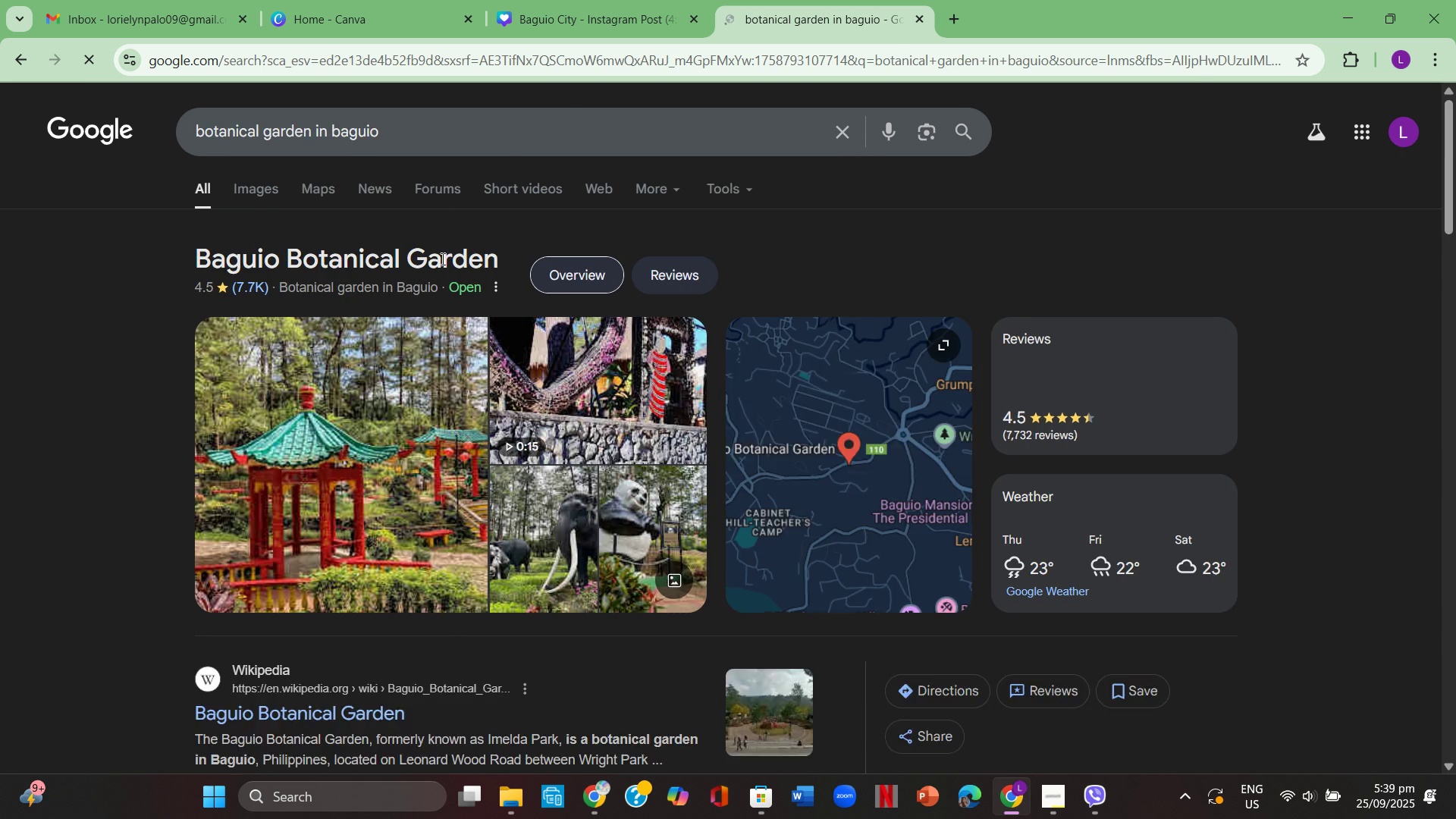 
scroll: coordinate [535, 445], scroll_direction: down, amount: 6.0
 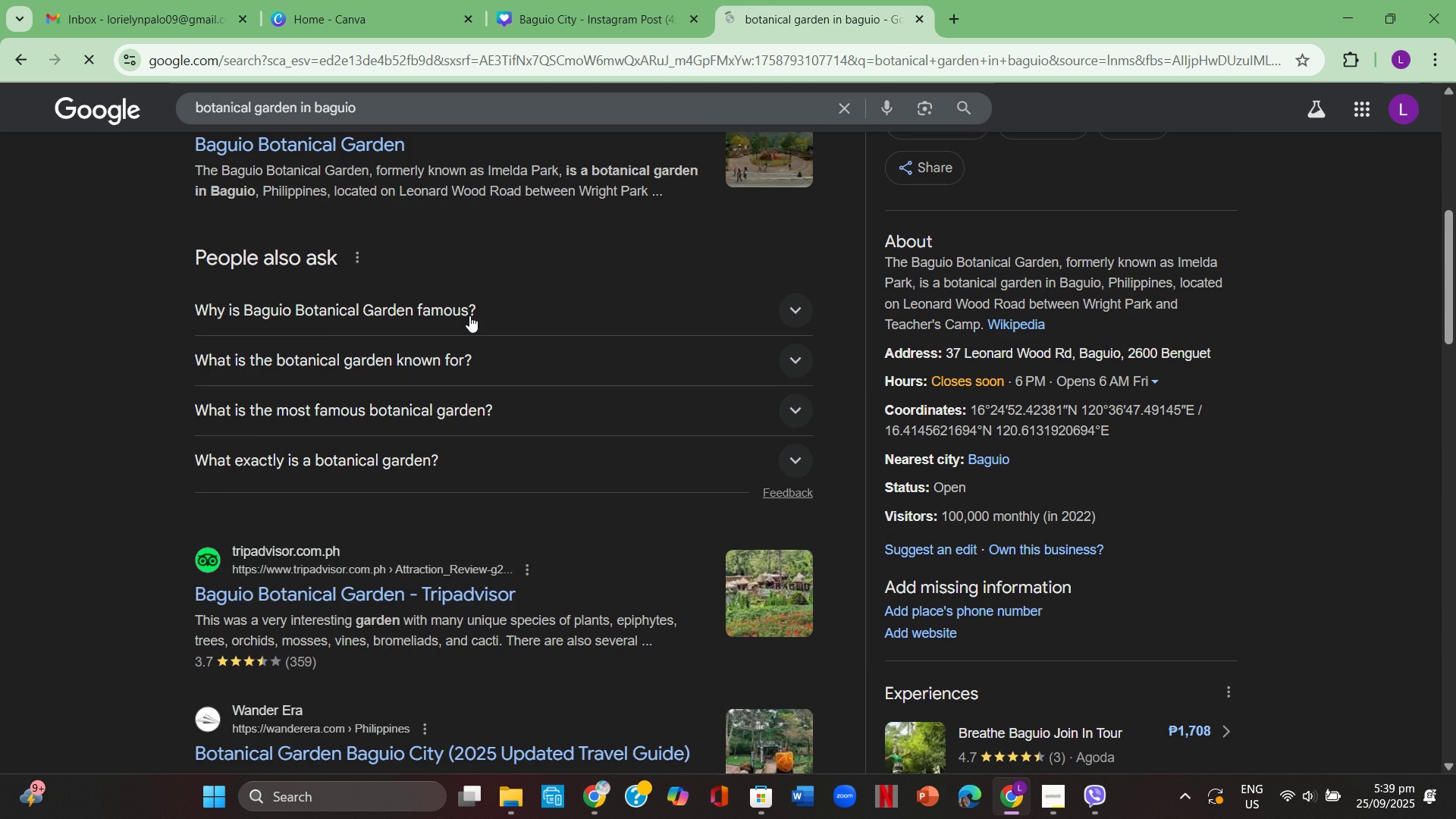 
left_click([469, 315])
 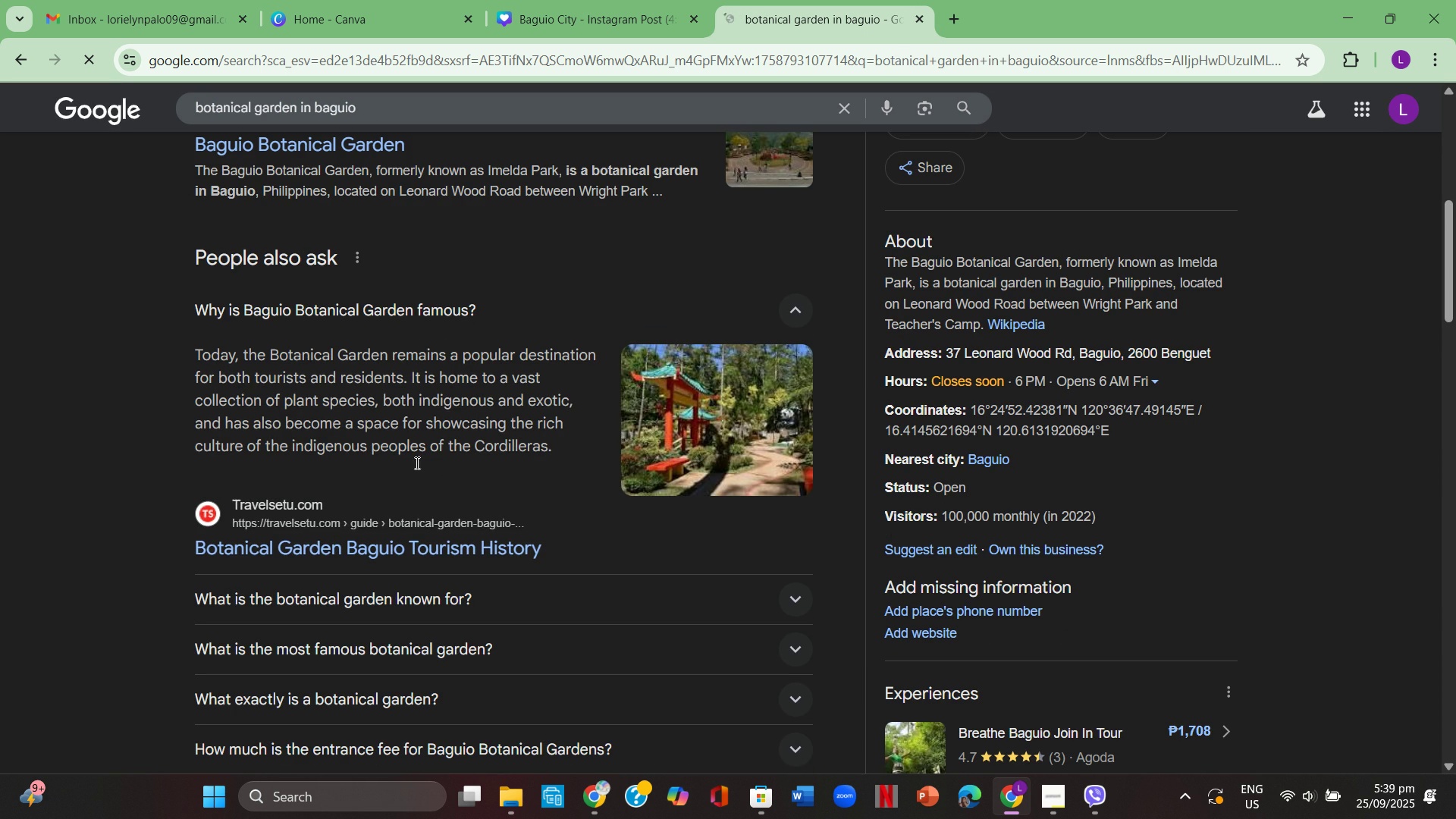 
scroll: coordinate [337, 350], scroll_direction: up, amount: 3.0